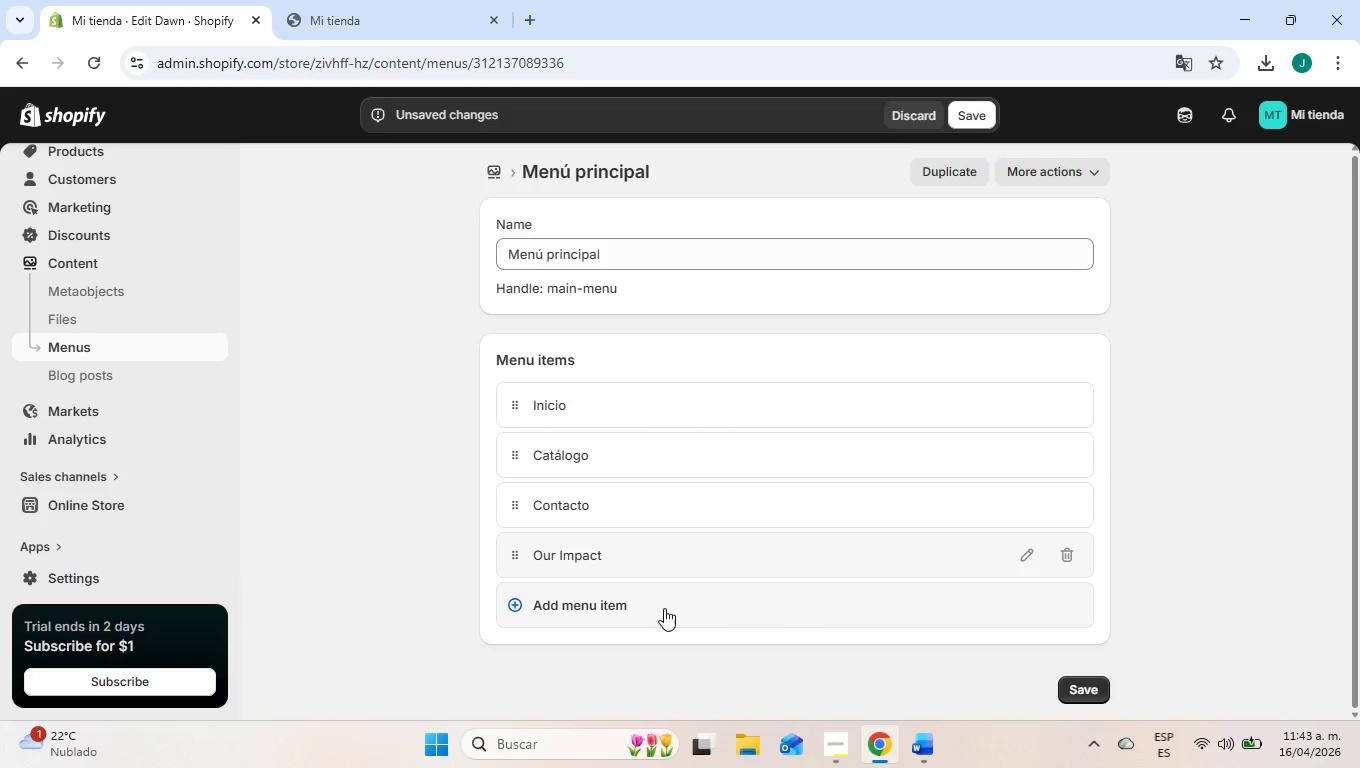 
left_click([601, 605])
 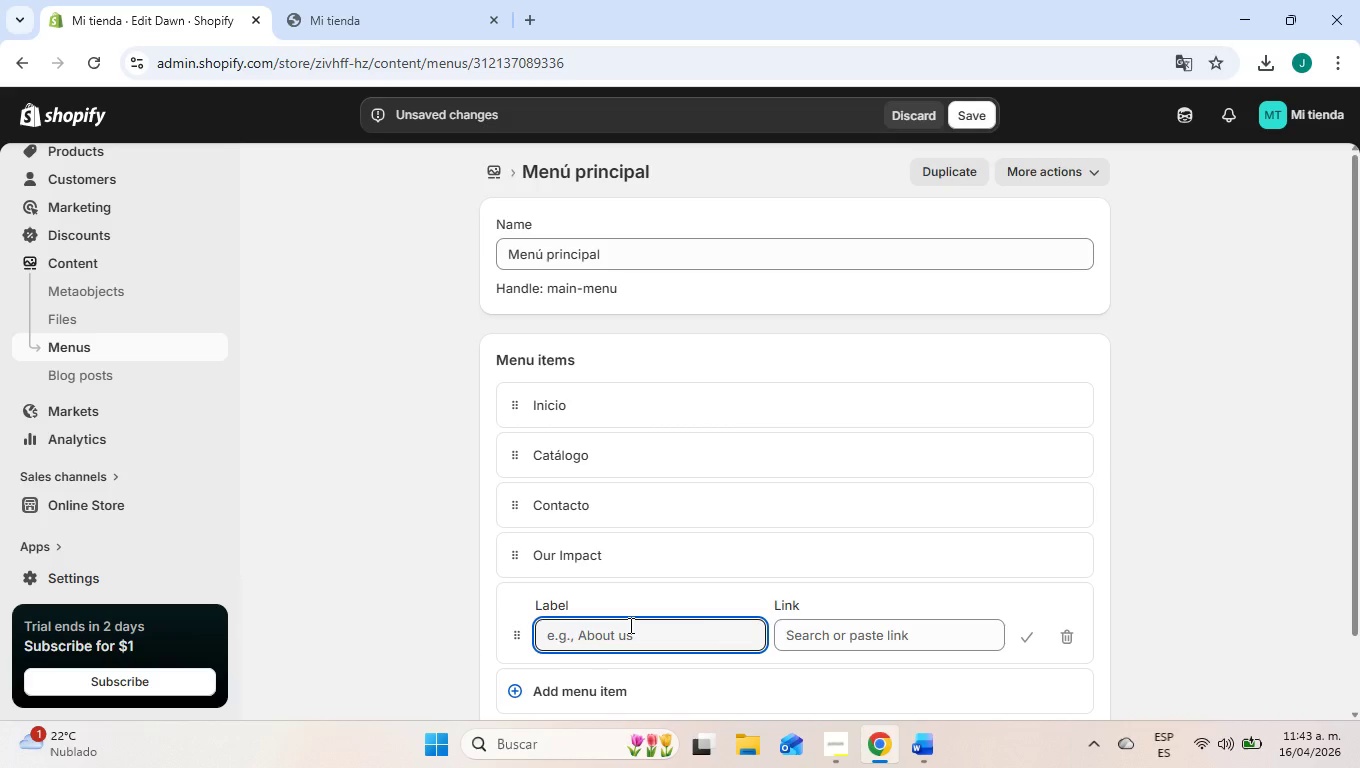 
type(Planting FAQ)
 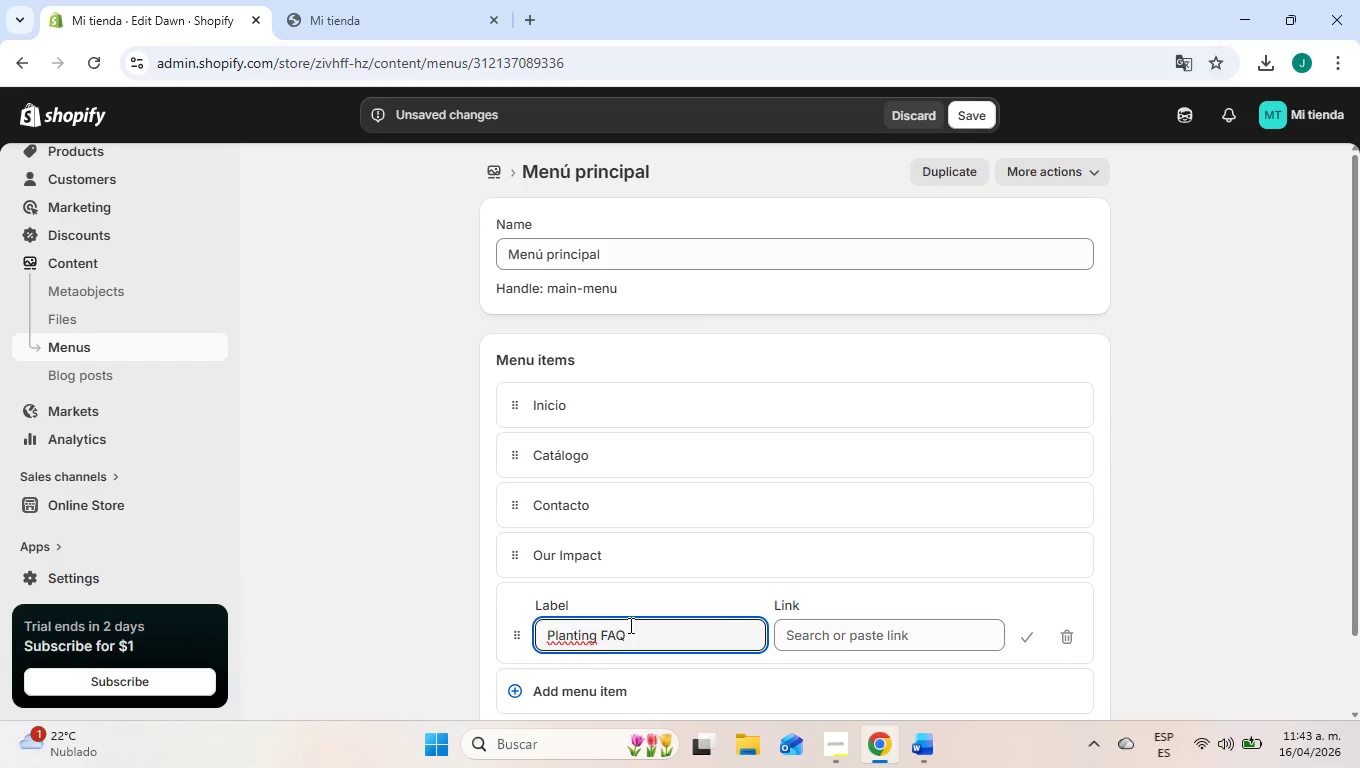 
left_click_drag(start_coordinate=[843, 622], to_coordinate=[849, 627])
 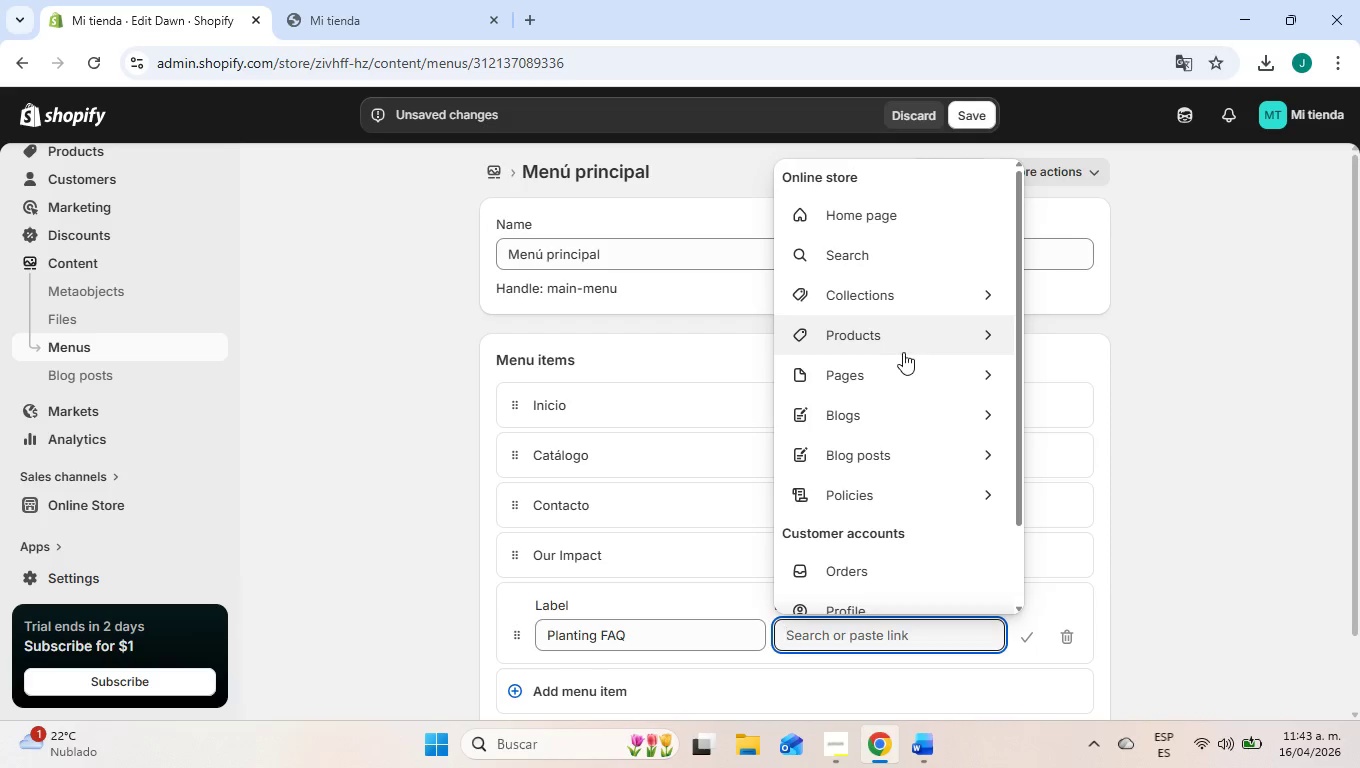 
left_click([912, 378])
 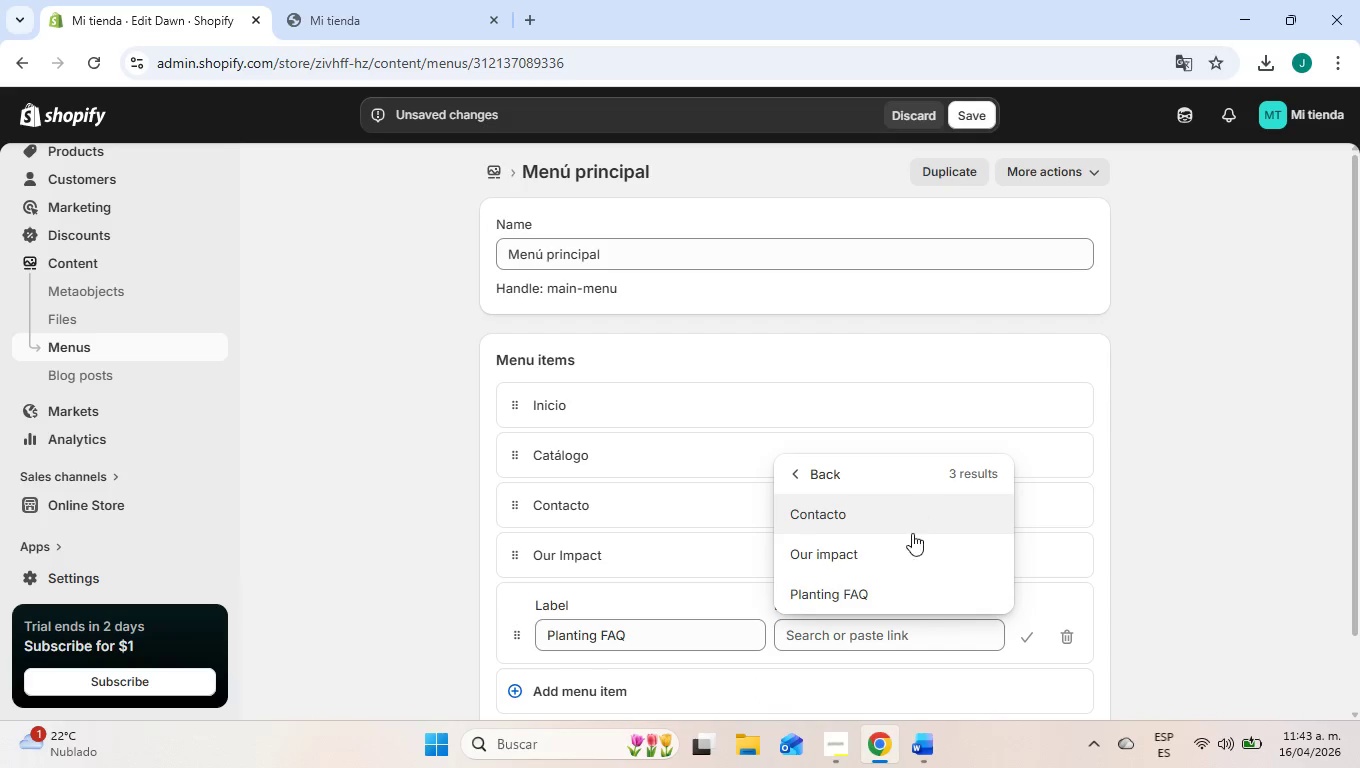 
left_click([907, 578])
 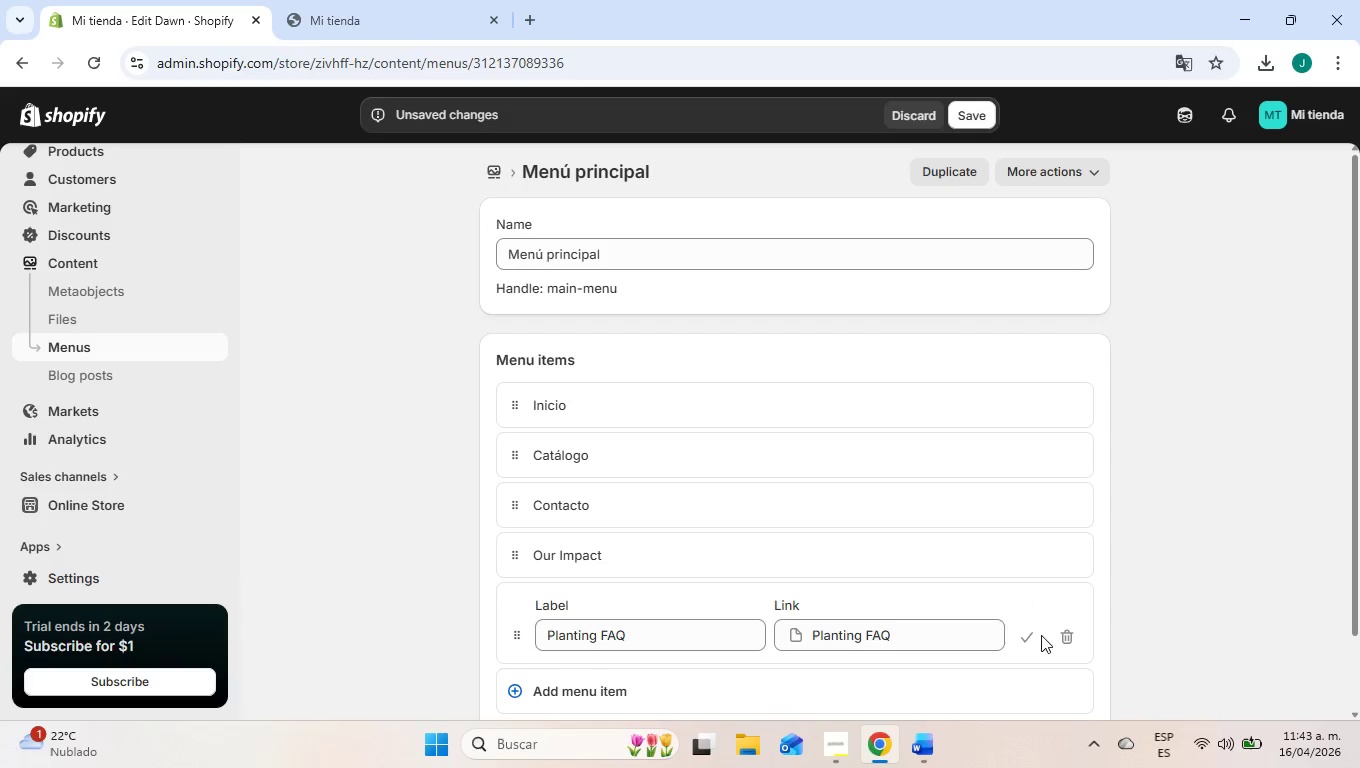 
left_click([1036, 635])
 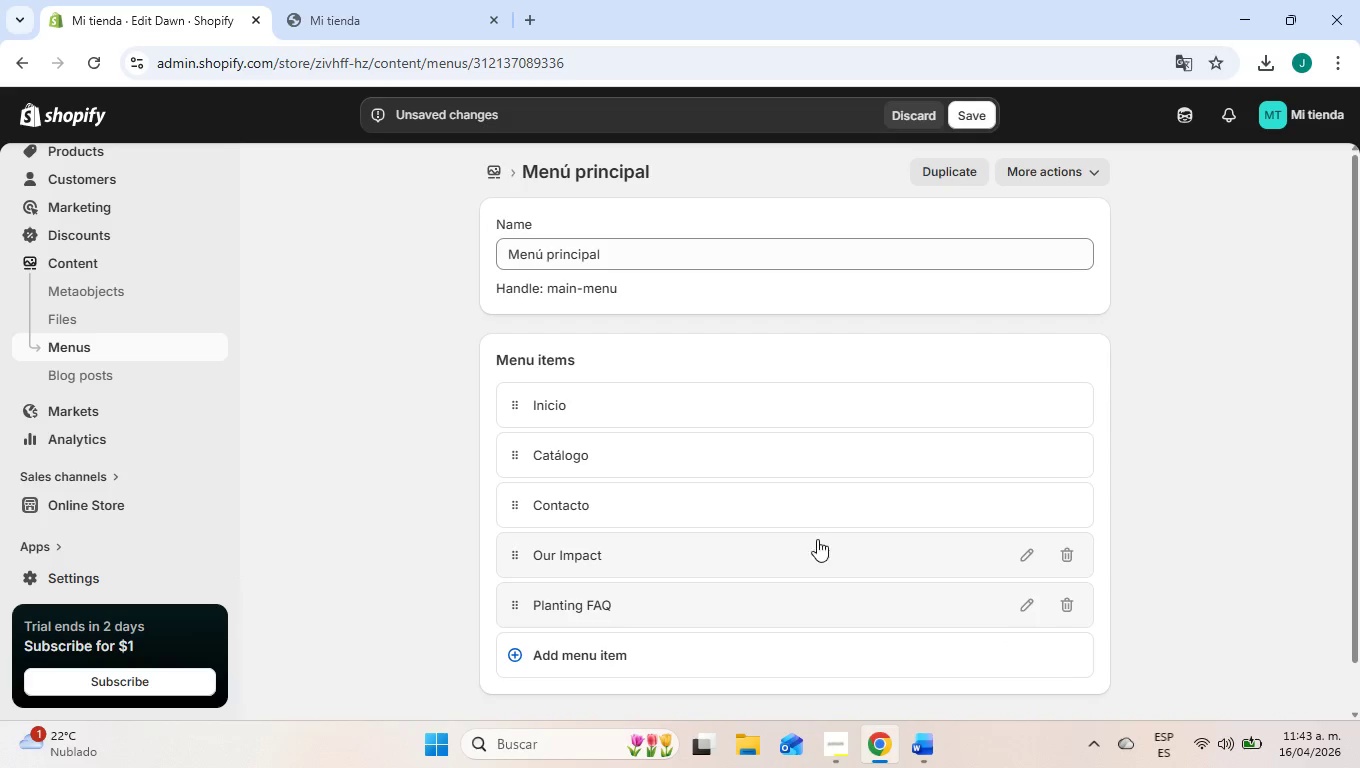 
scroll: coordinate [813, 531], scroll_direction: down, amount: 4.0
 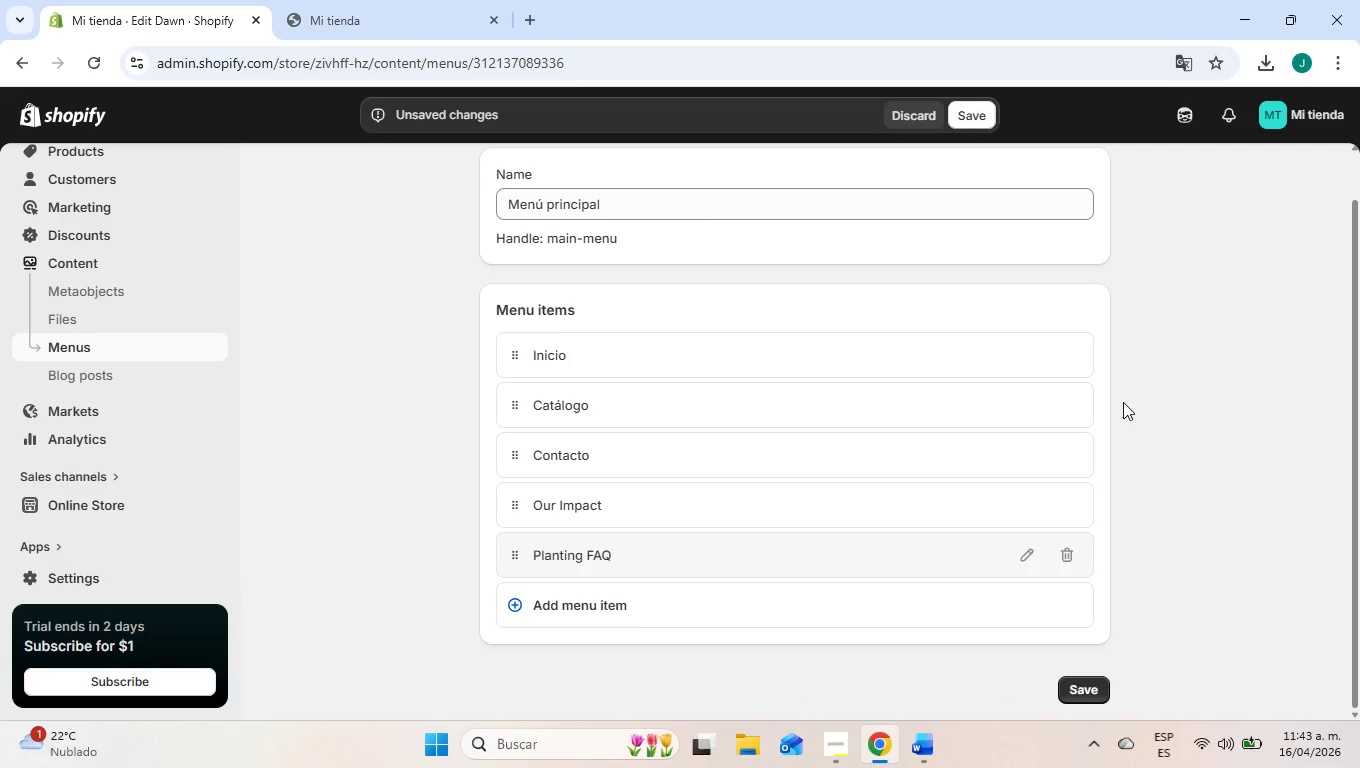 
left_click([1123, 404])
 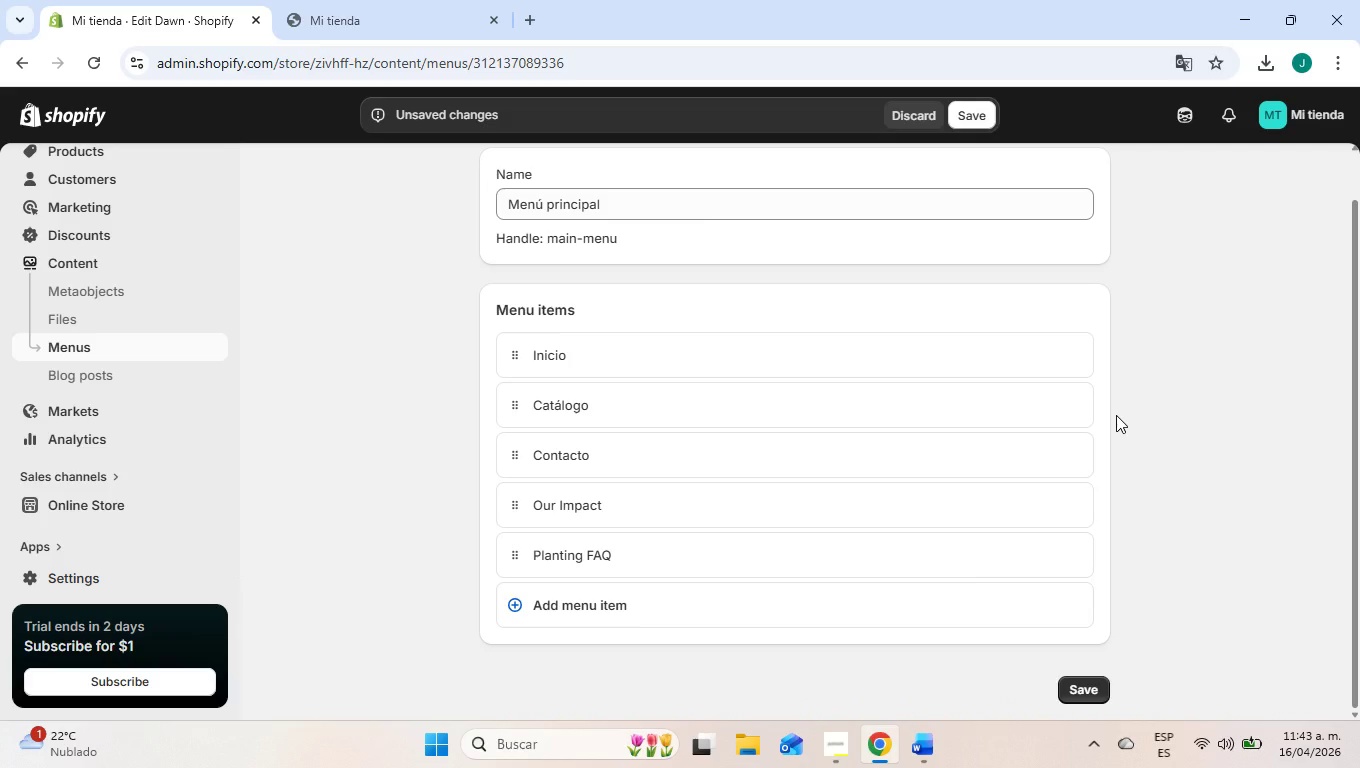 
scroll: coordinate [1126, 506], scroll_direction: up, amount: 10.0
 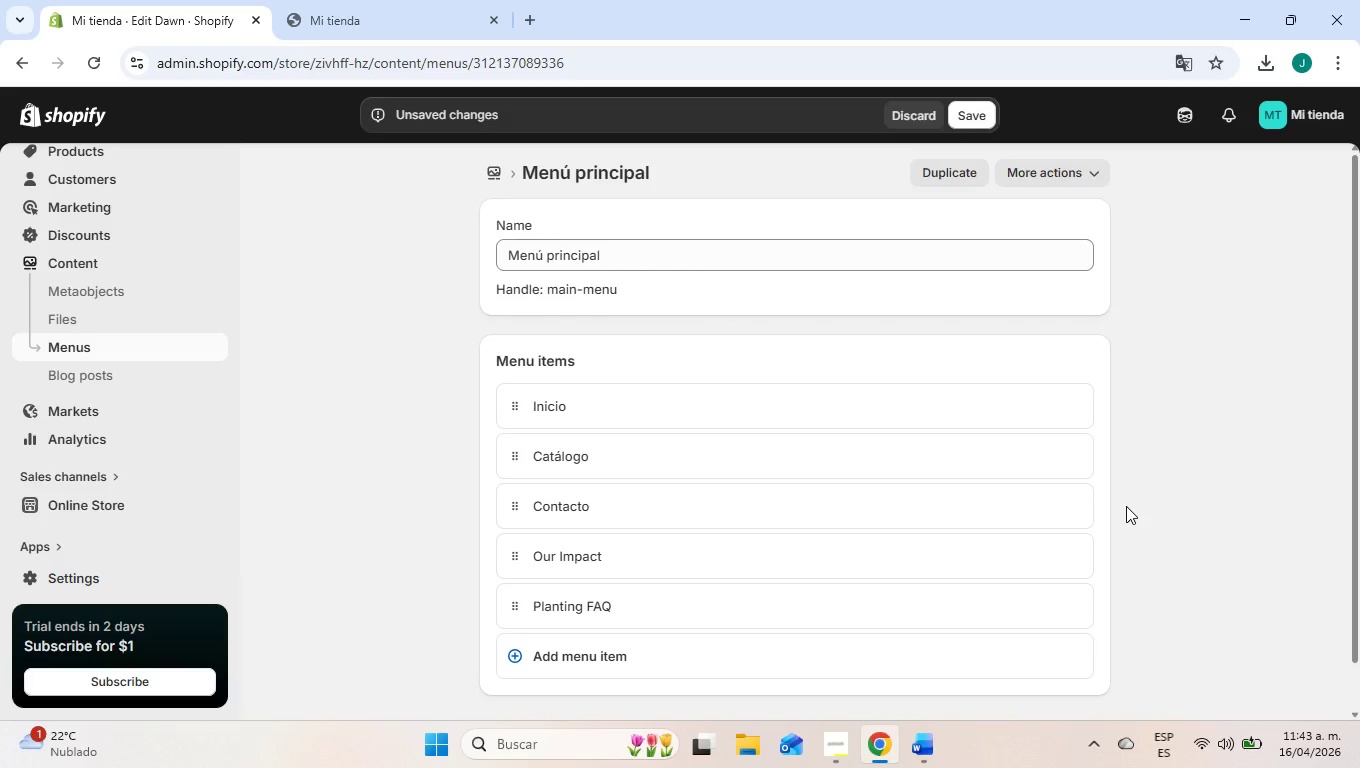 
scroll: coordinate [1126, 506], scroll_direction: down, amount: 7.0
 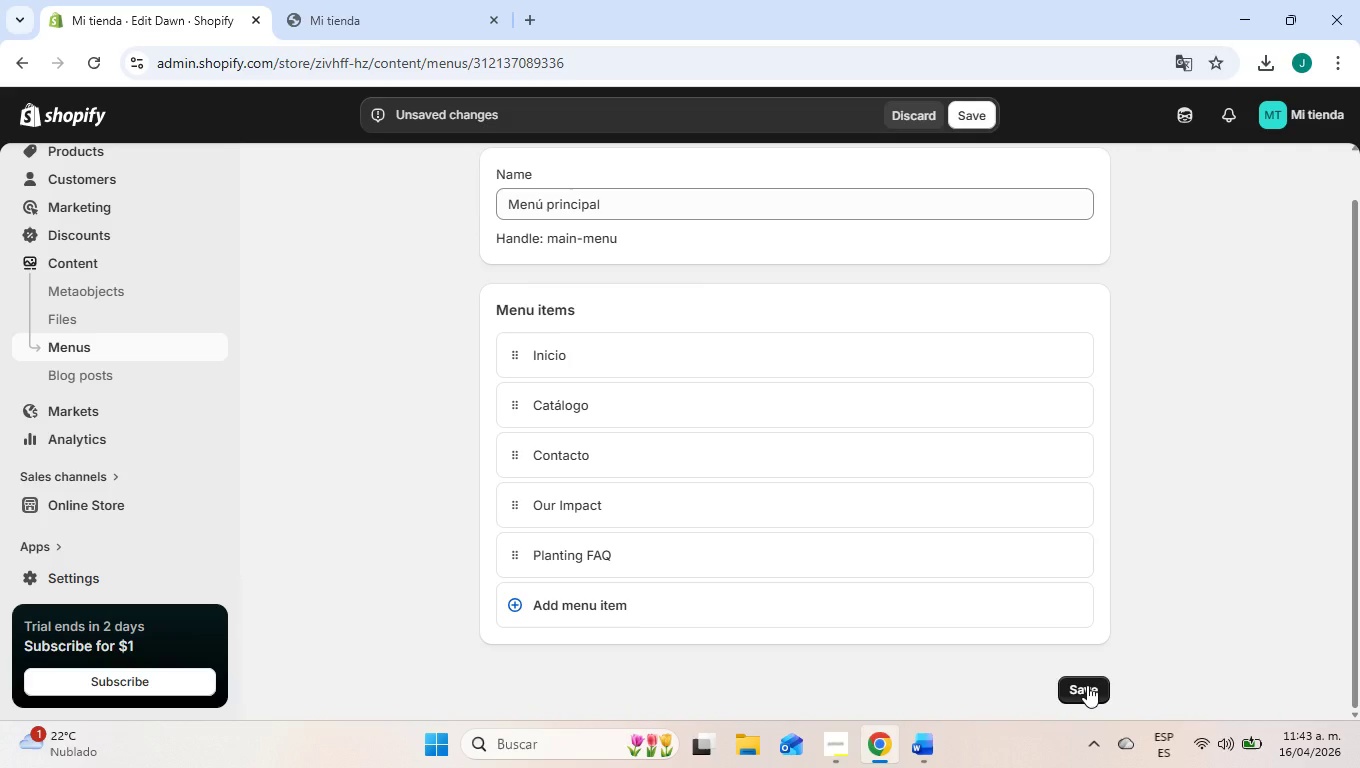 
left_click([1087, 685])
 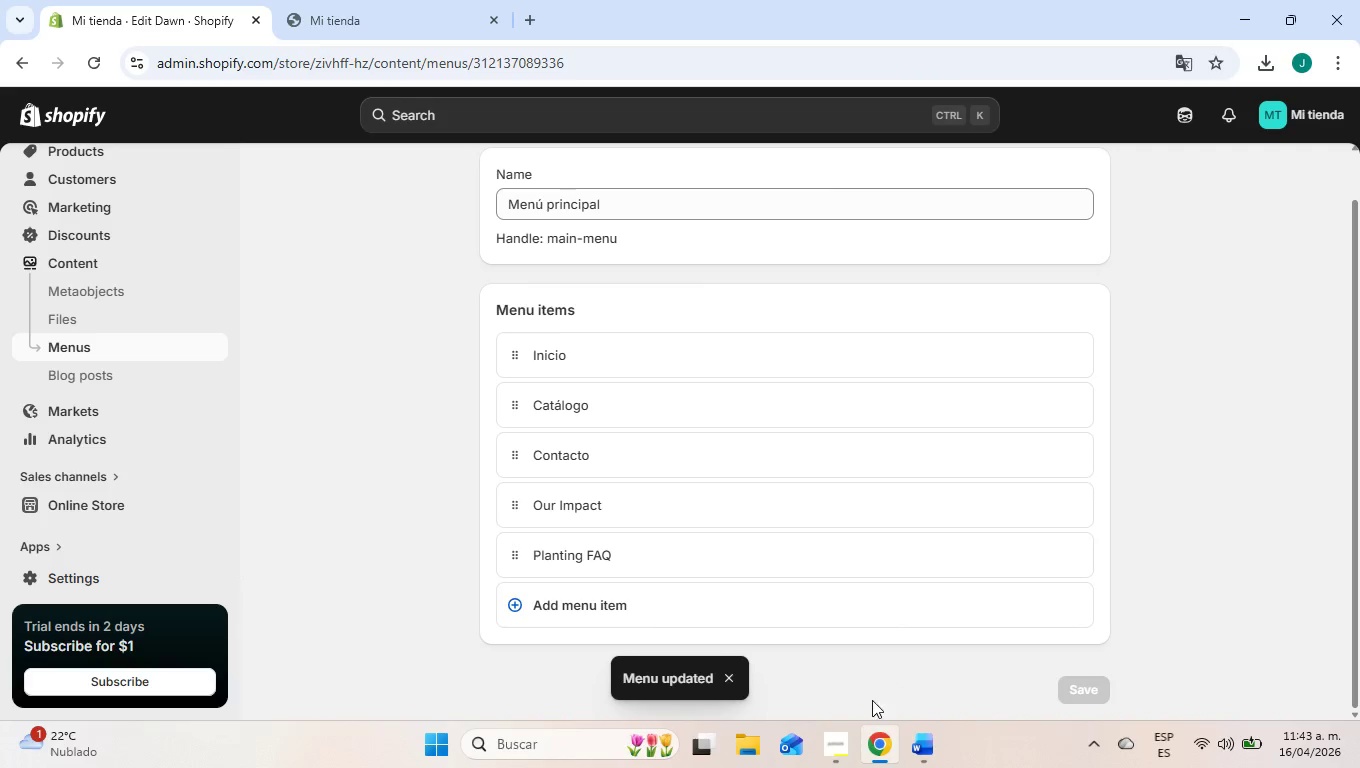 
left_click([842, 737])